 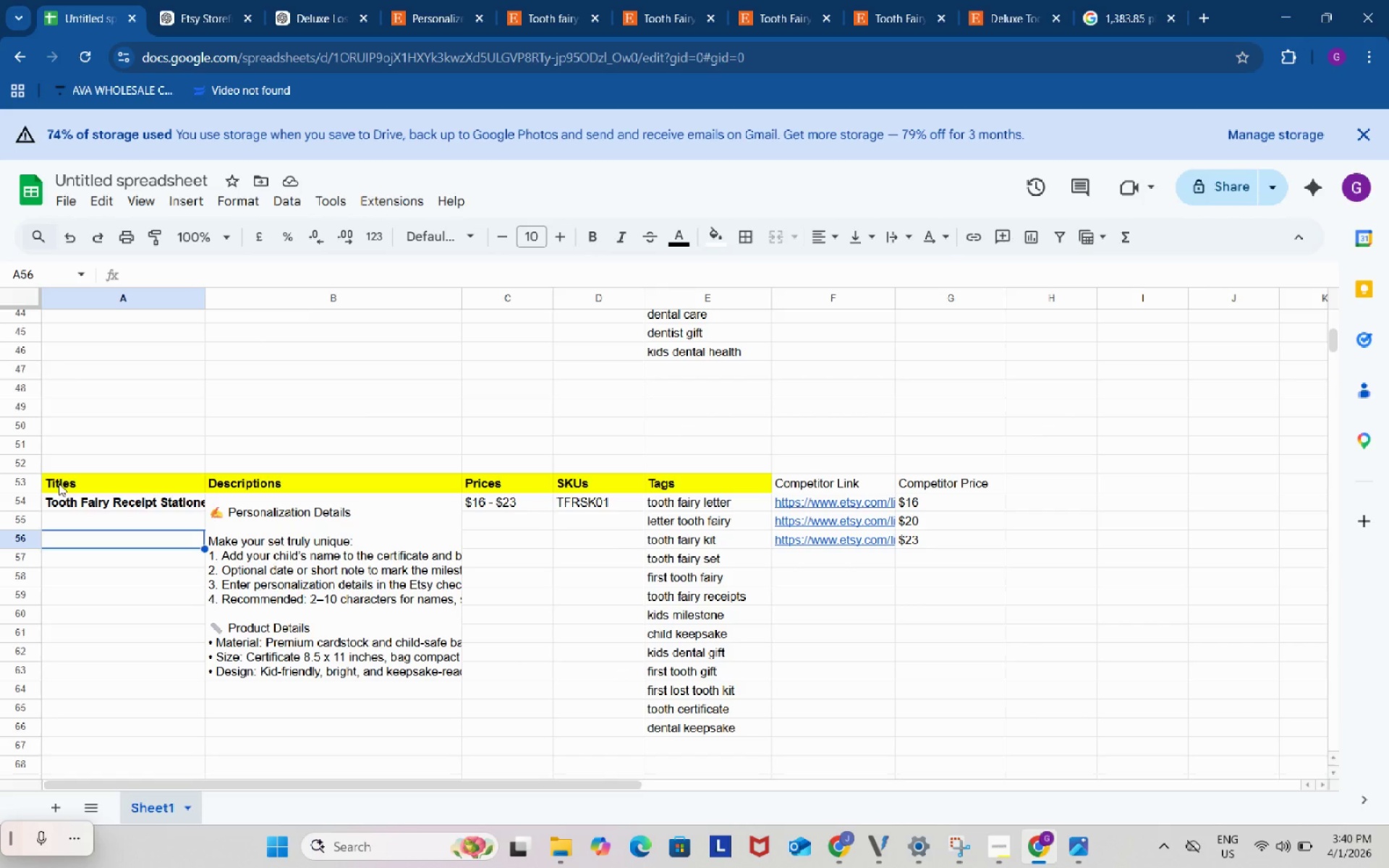 
key(Control+ControlLeft)
 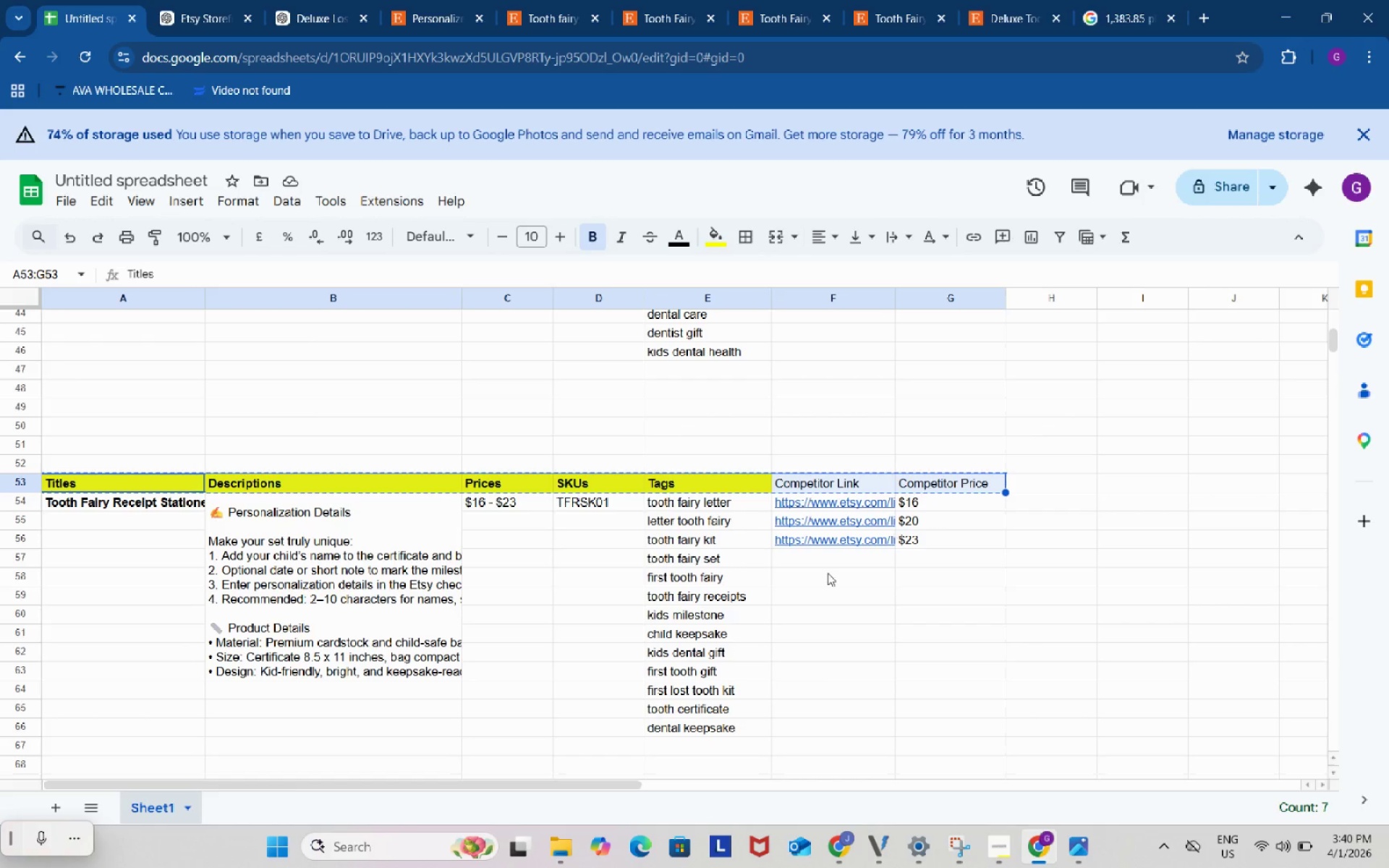 
key(Control+C)
 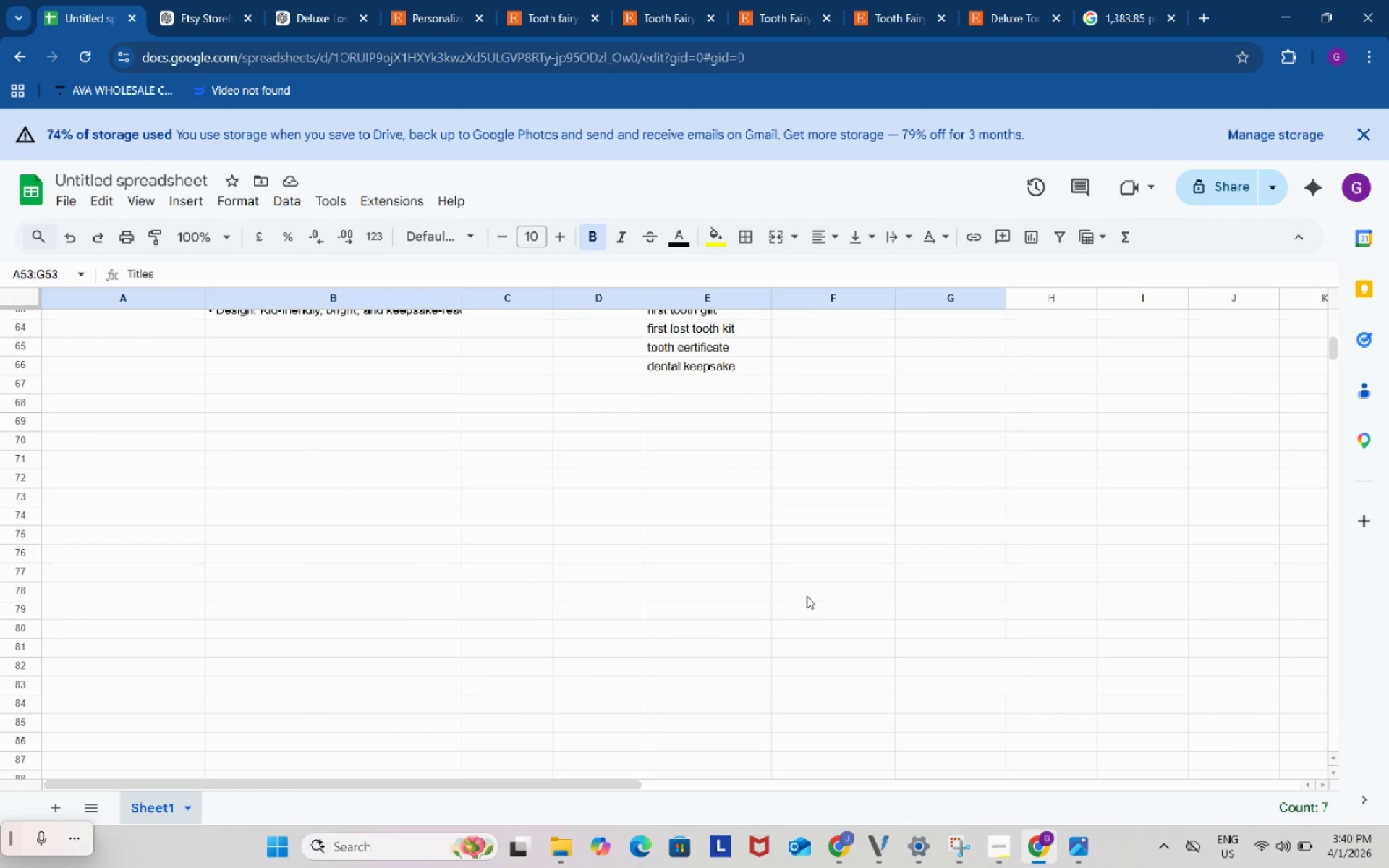 
scroll: coordinate [807, 596], scroll_direction: down, amount: 4.0
 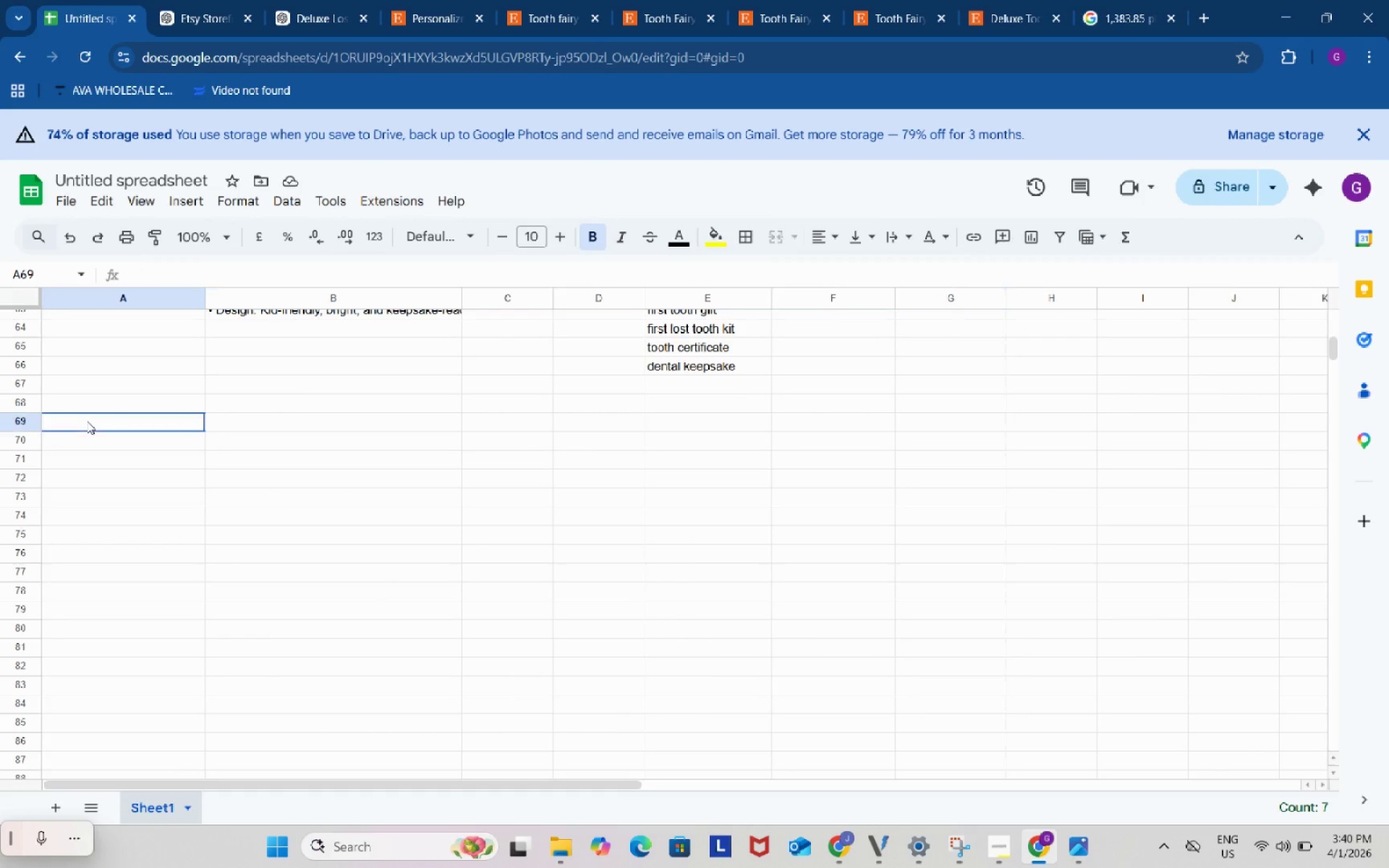 
left_click([87, 421])
 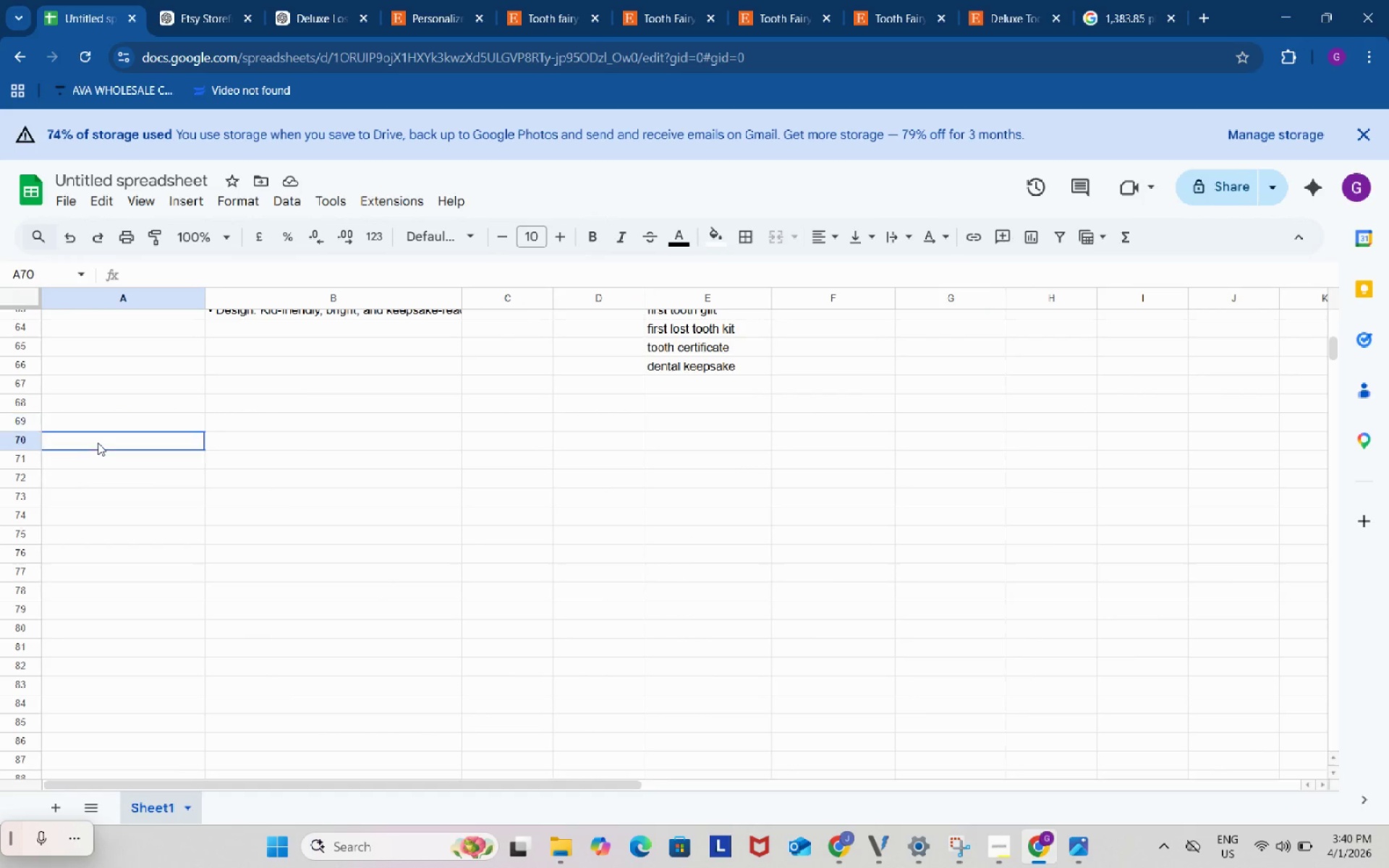 
left_click([98, 443])
 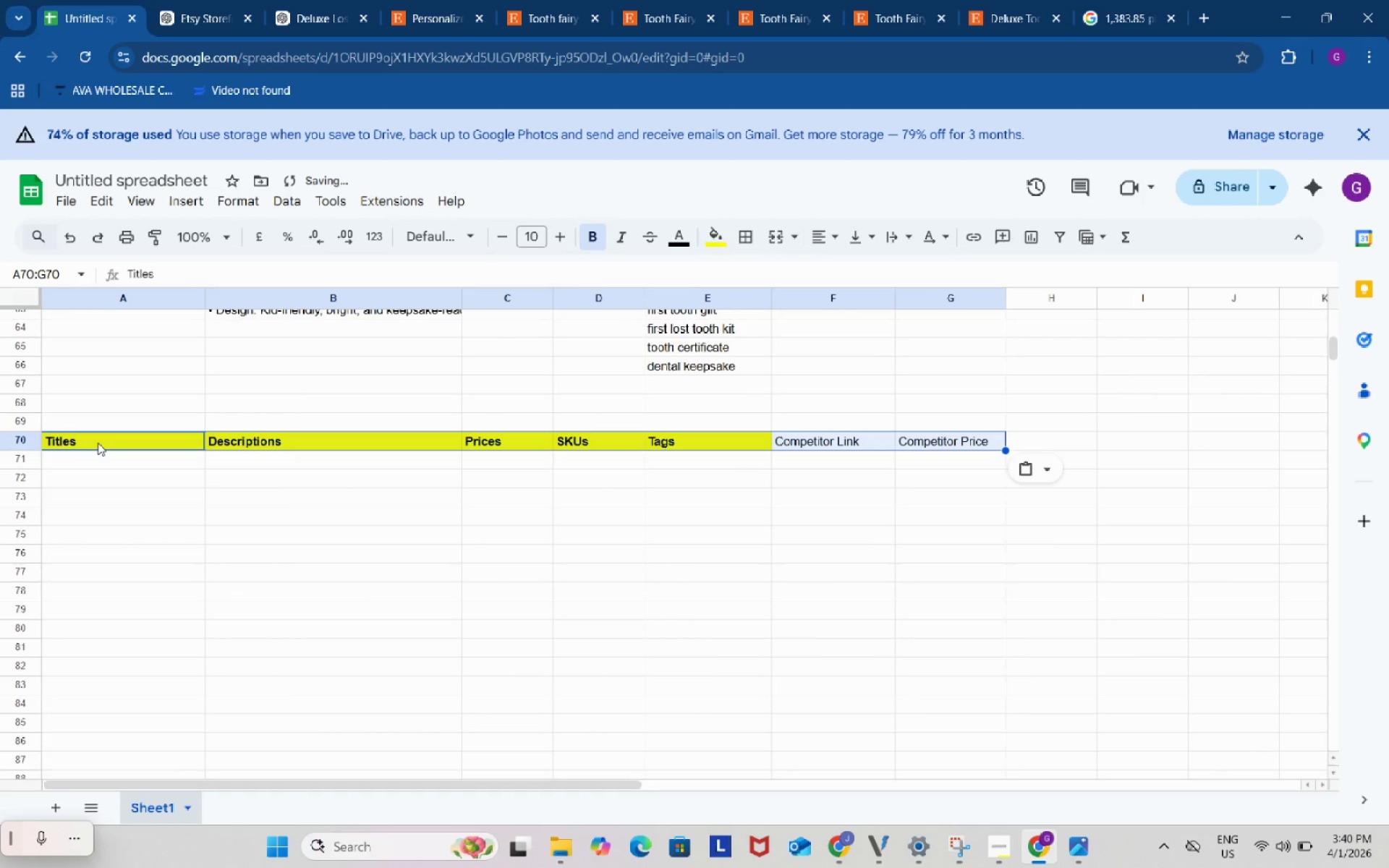 
key(Control+ControlLeft)
 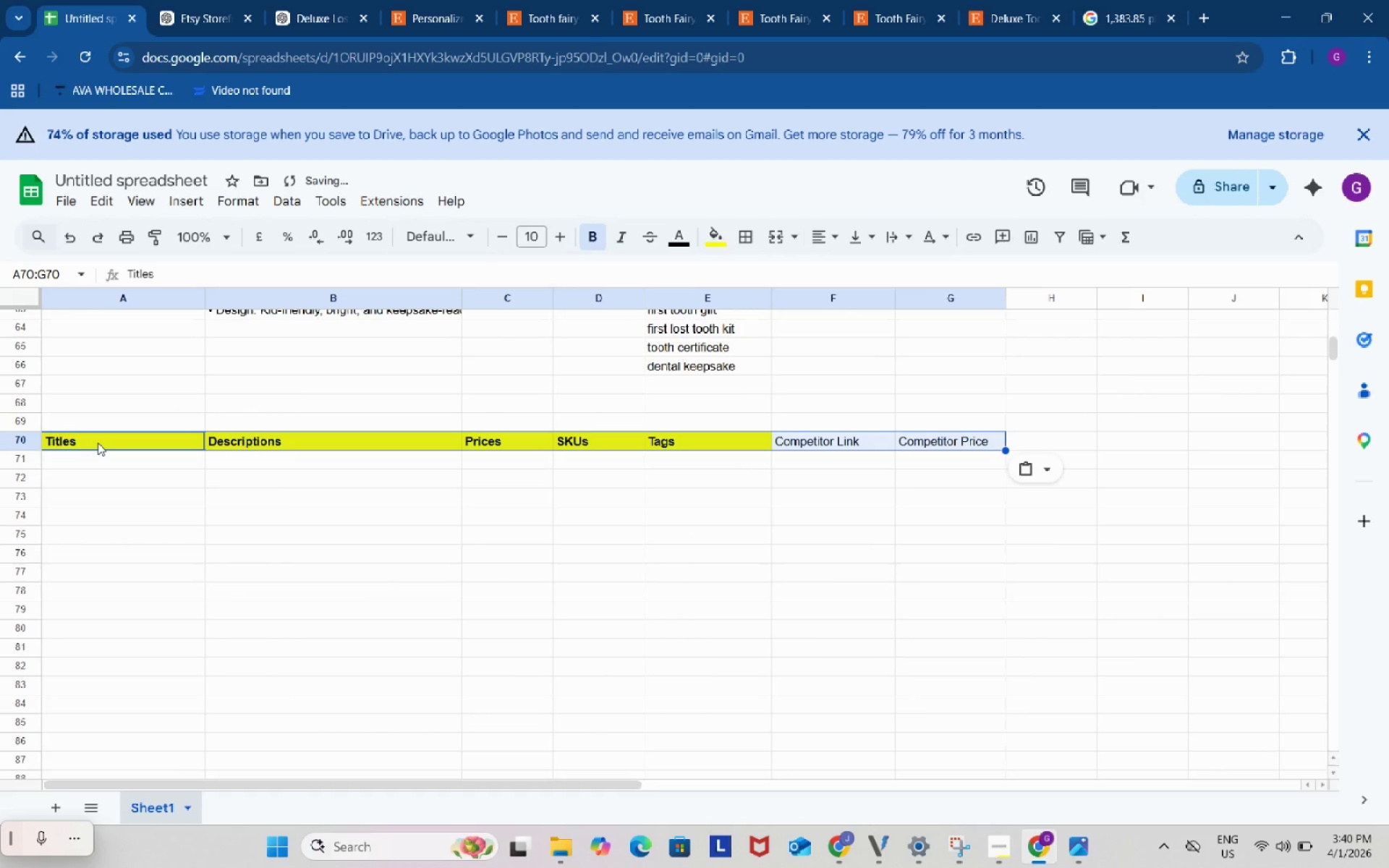 
key(Control+V)
 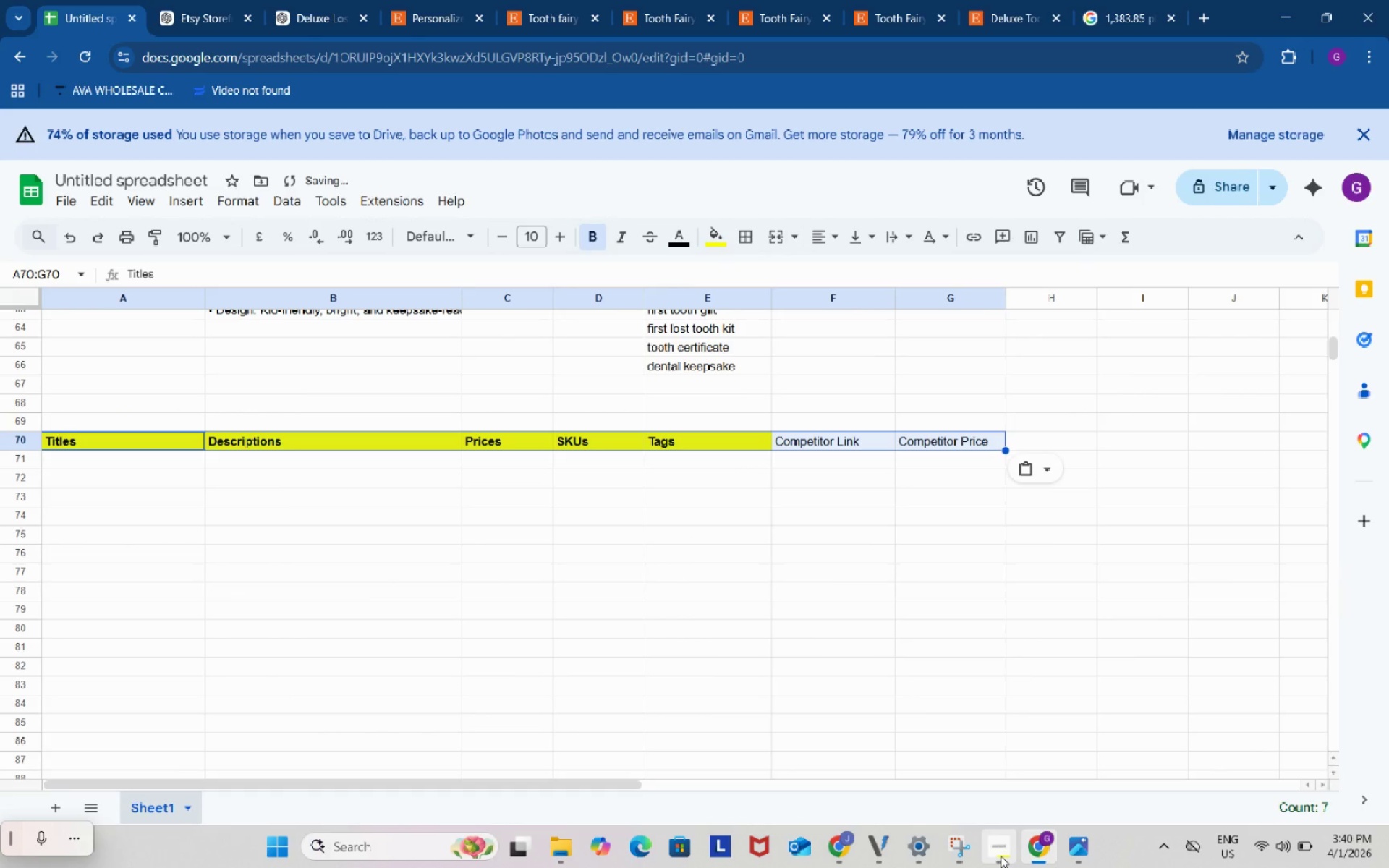 
left_click([1001, 856])